 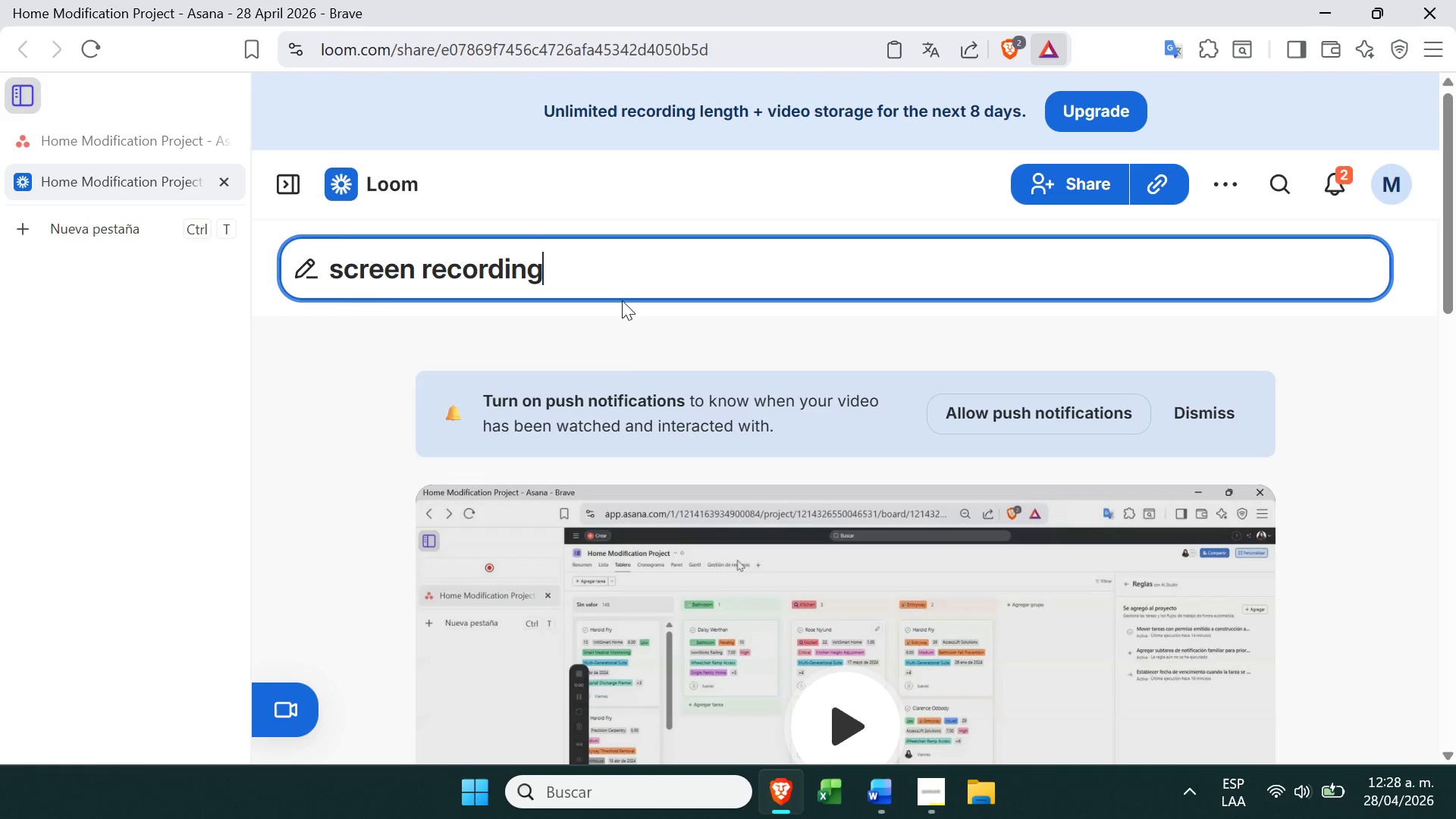 
key(Control+V)
 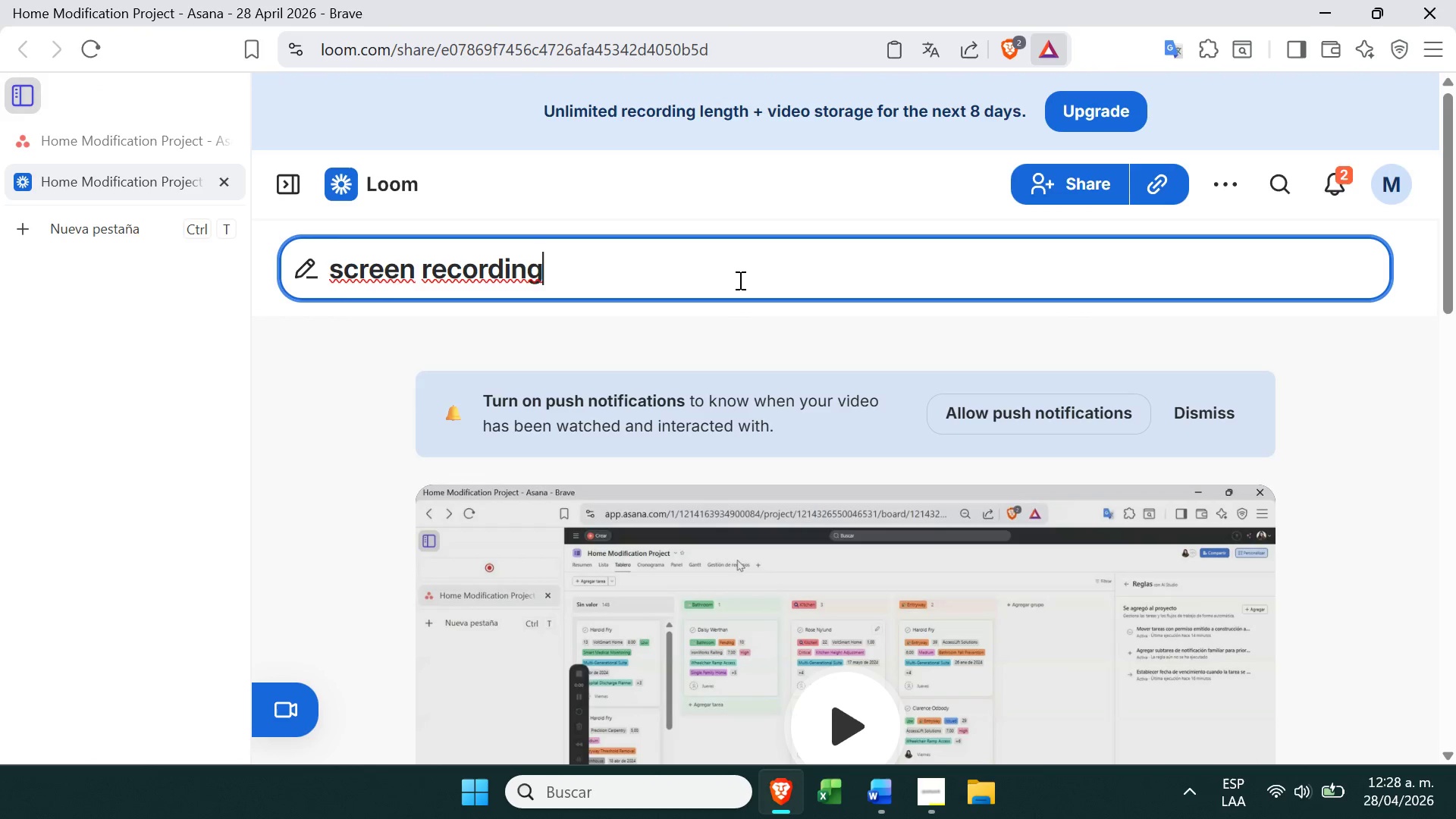 
type( board)
 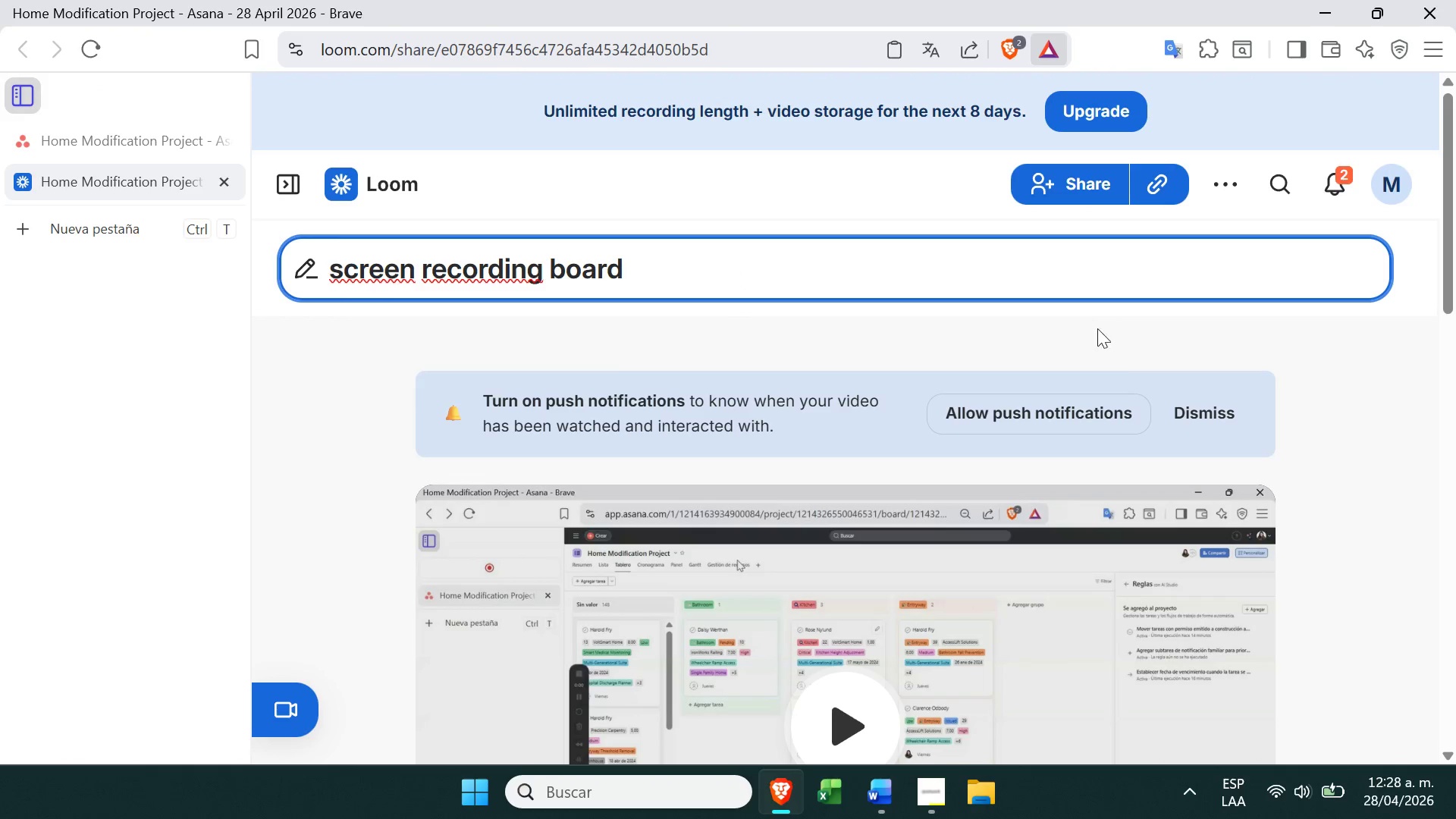 
left_click([1117, 349])
 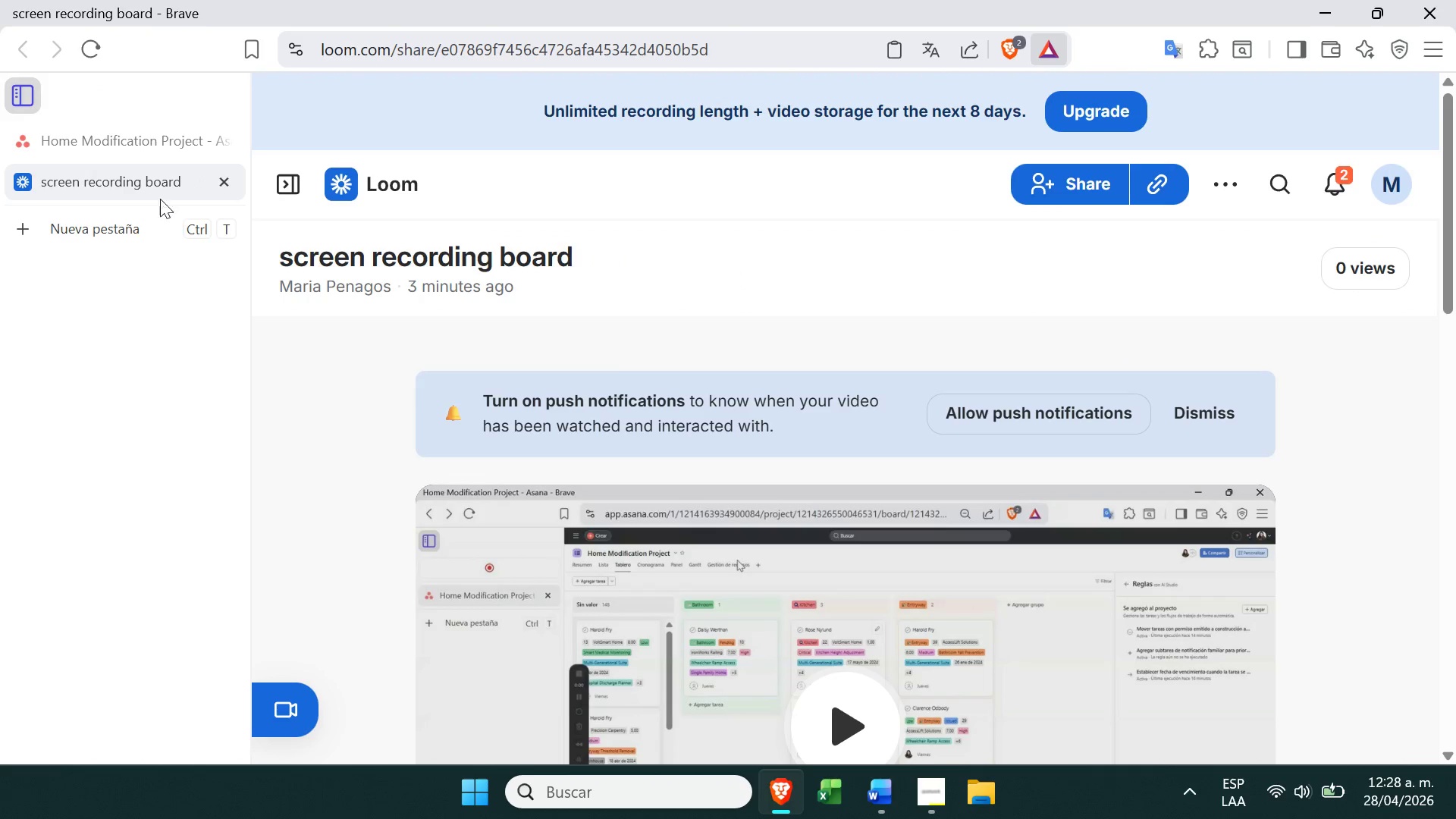 
left_click([162, 141])
 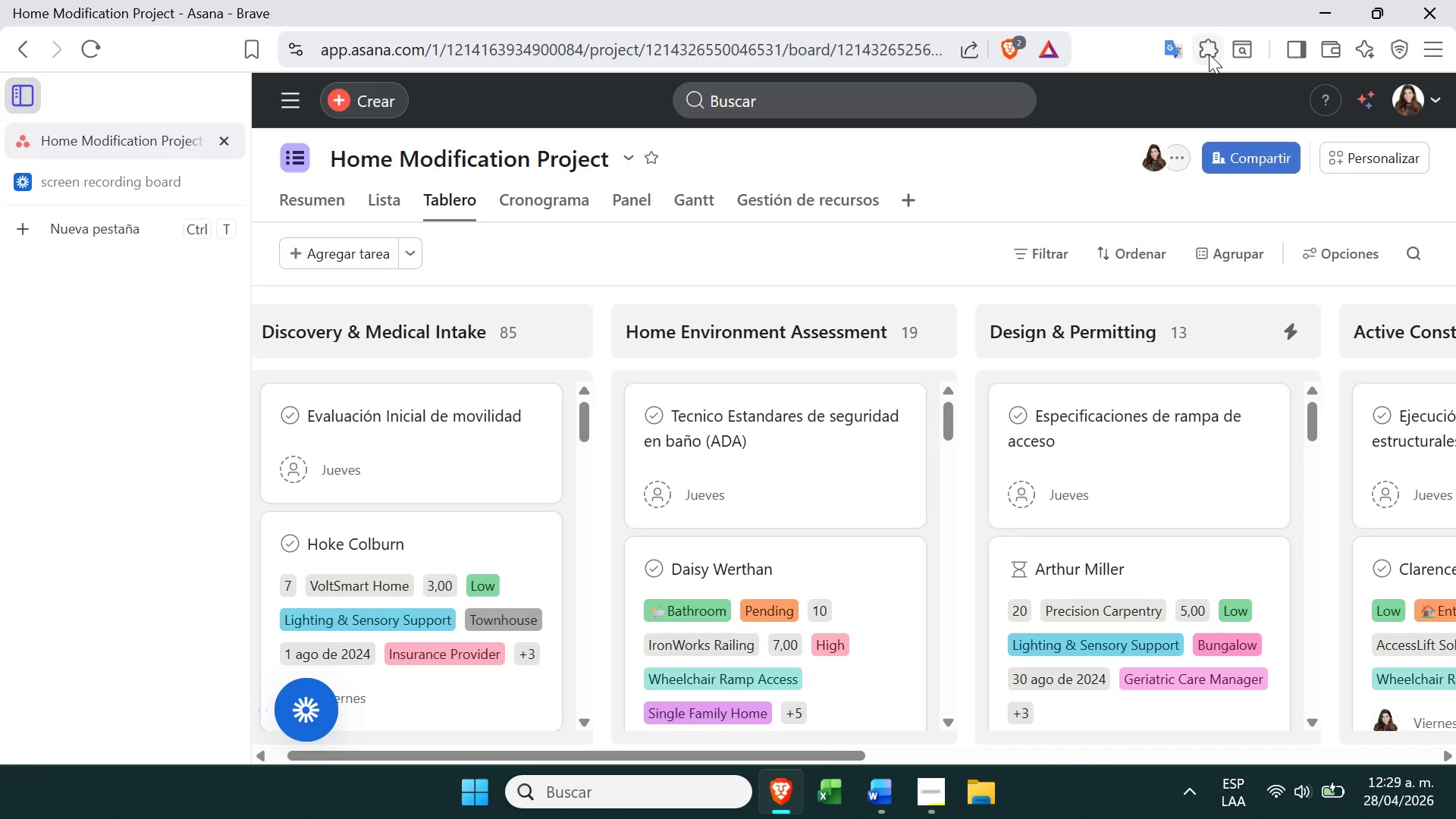 
left_click([1215, 59])